 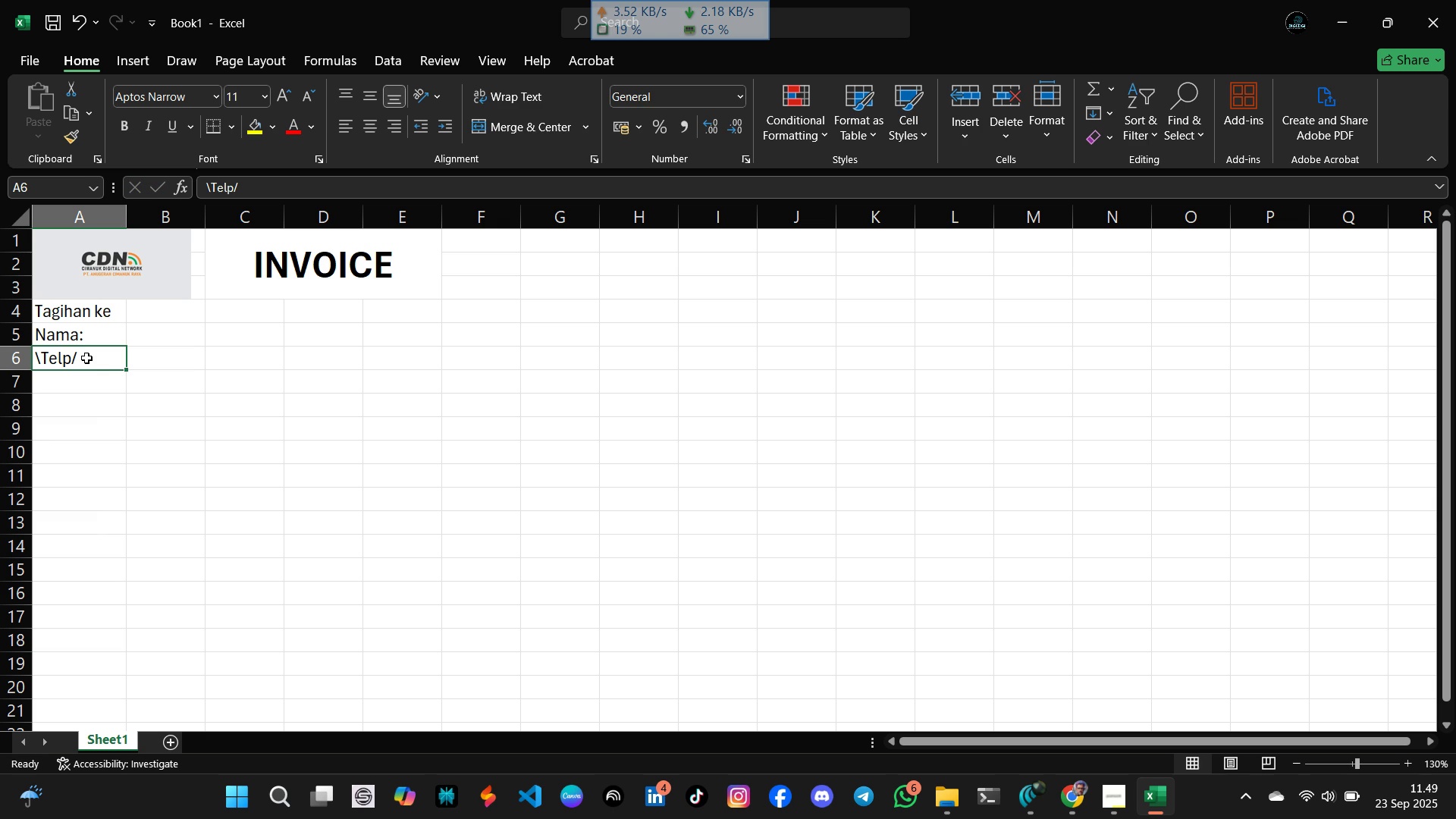 
key(ArrowLeft)
 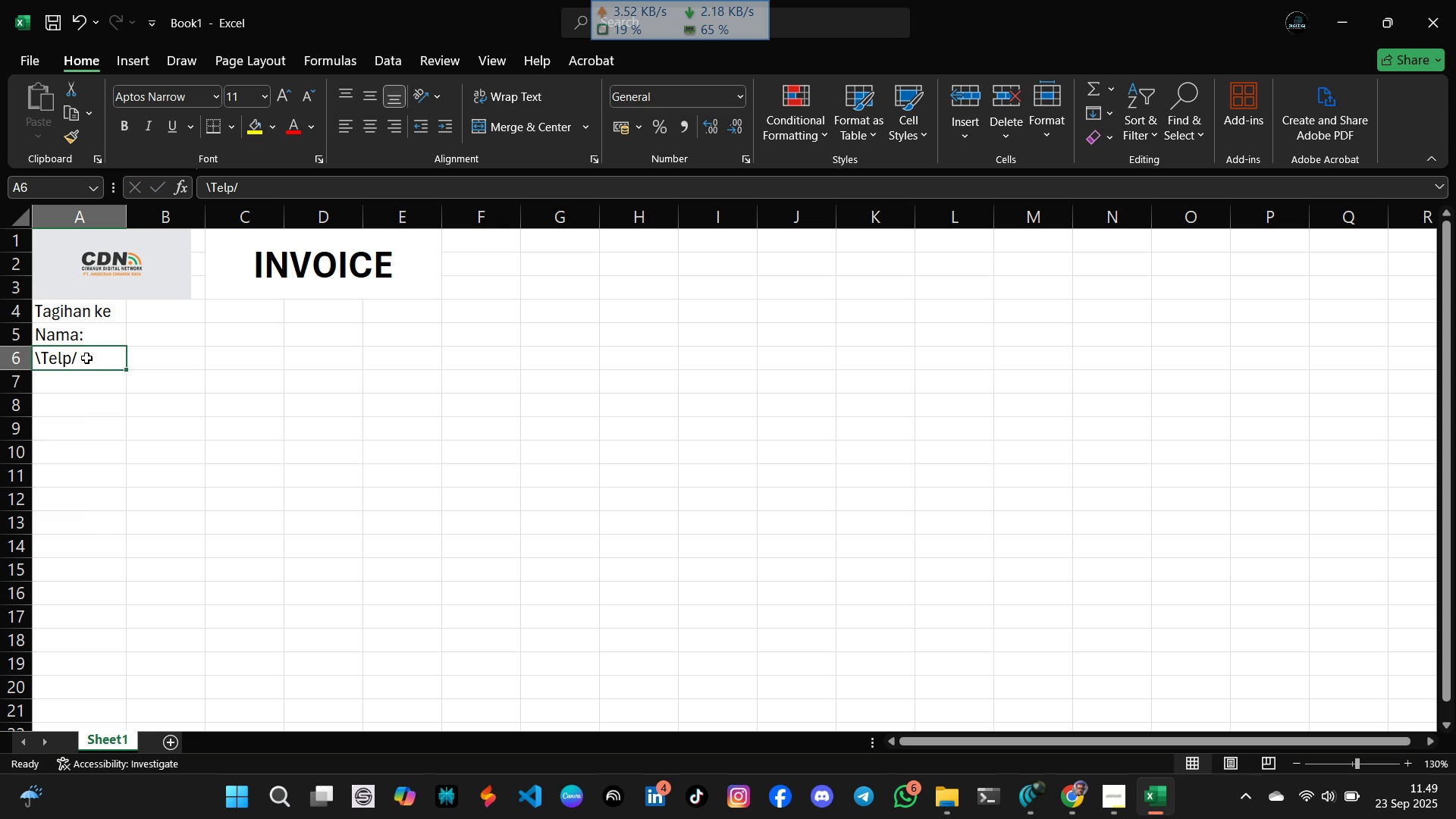 
key(ArrowLeft)
 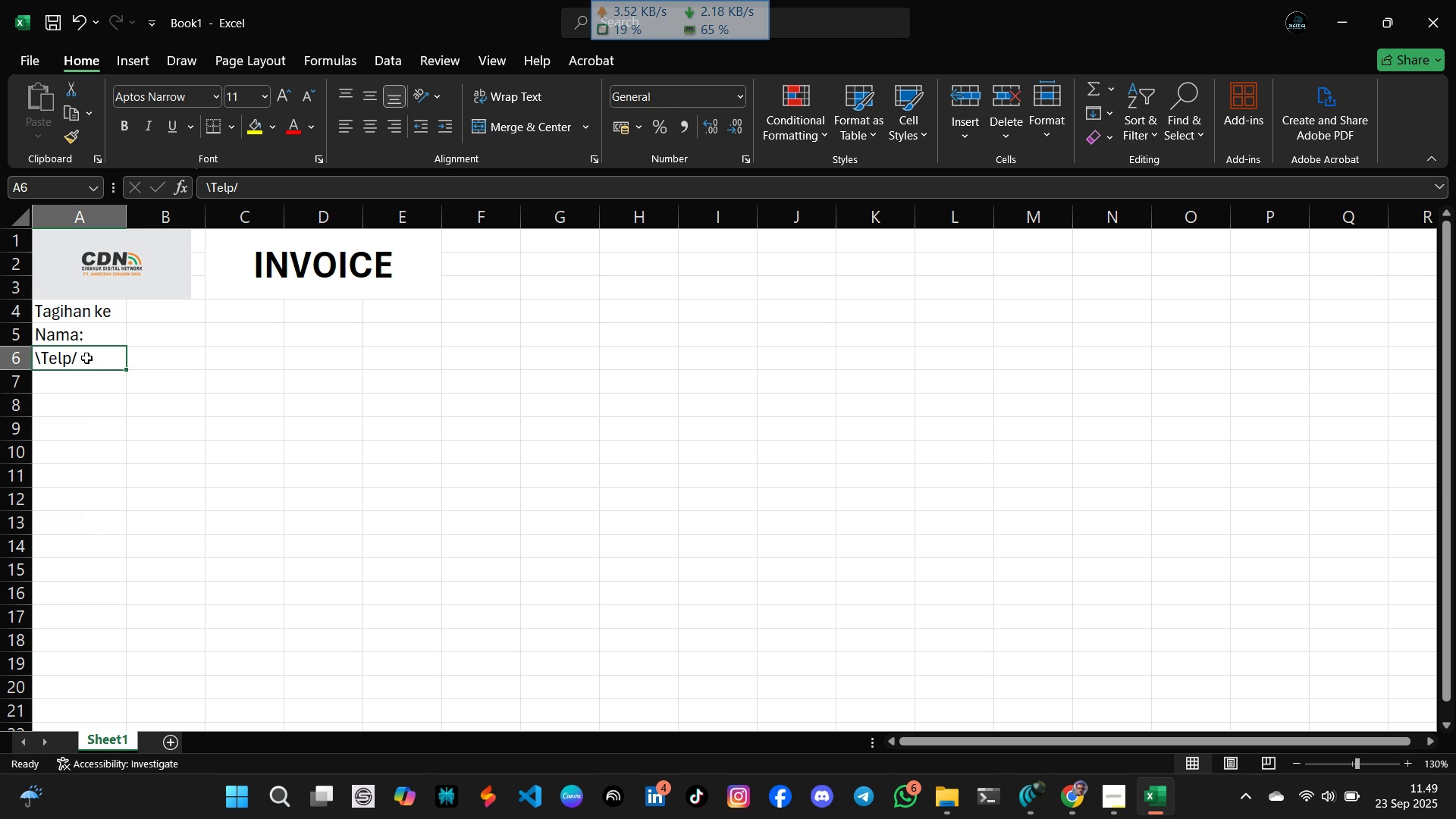 
key(ArrowLeft)
 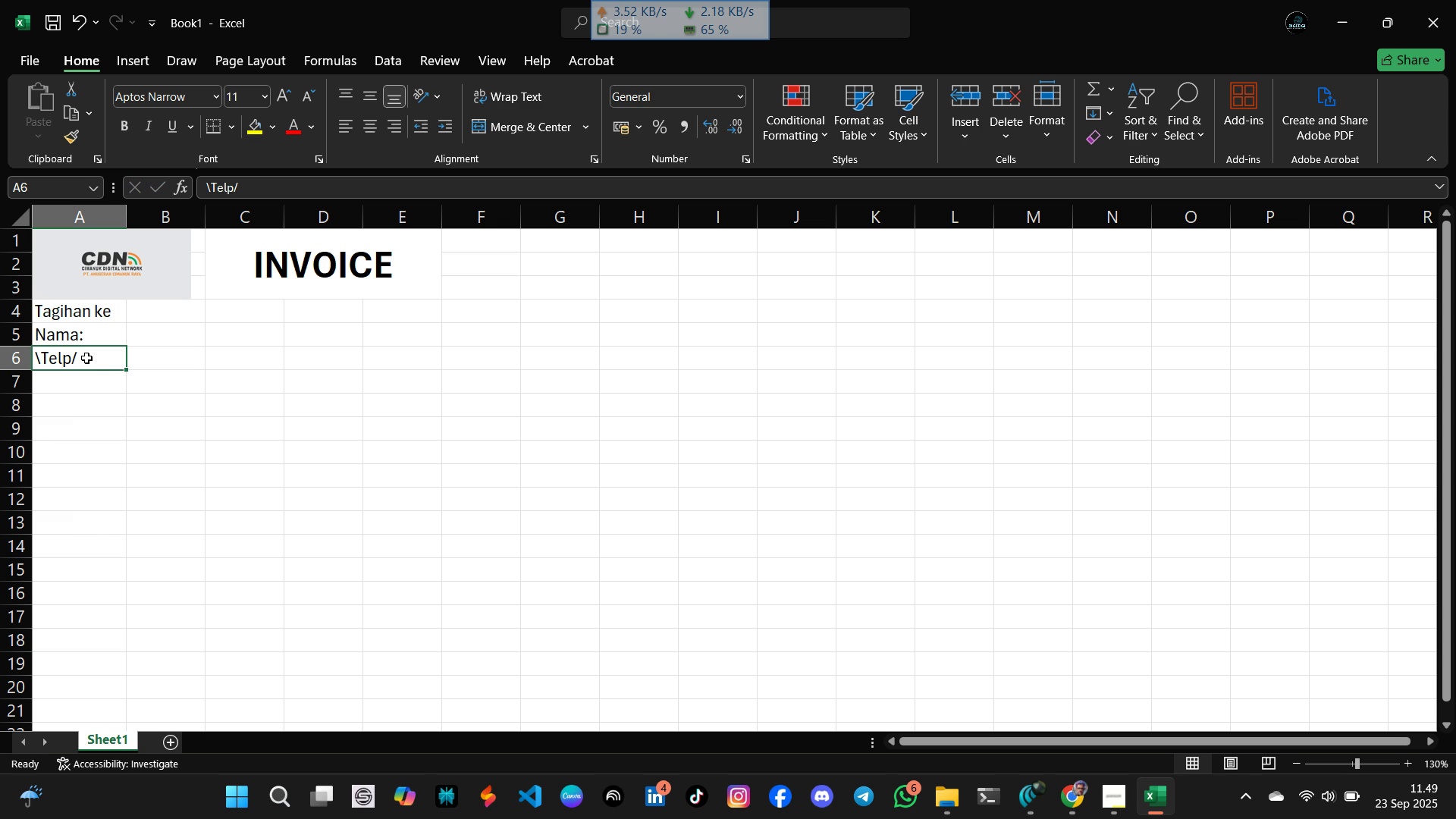 
key(ArrowLeft)
 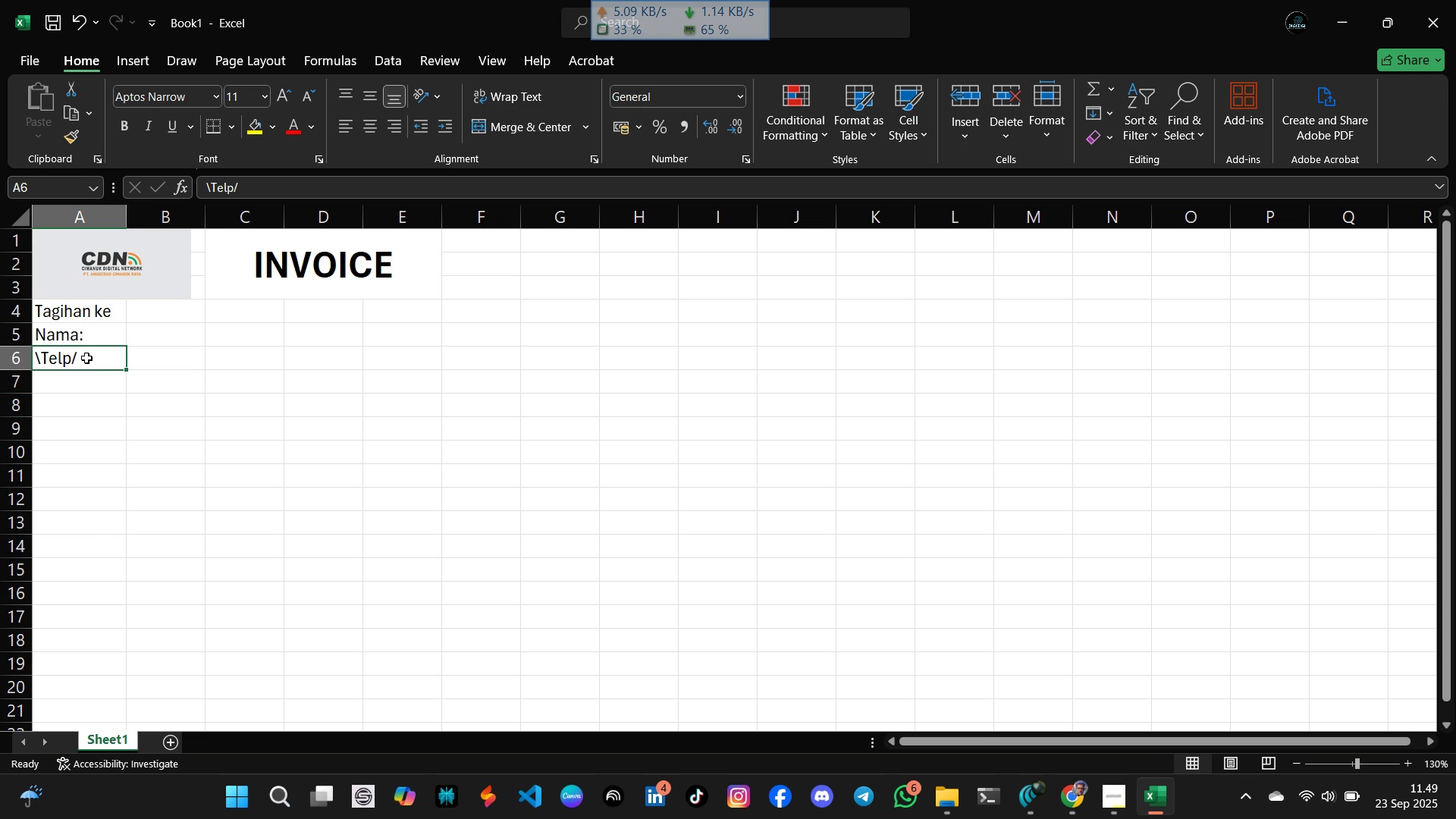 
left_click([86, 358])